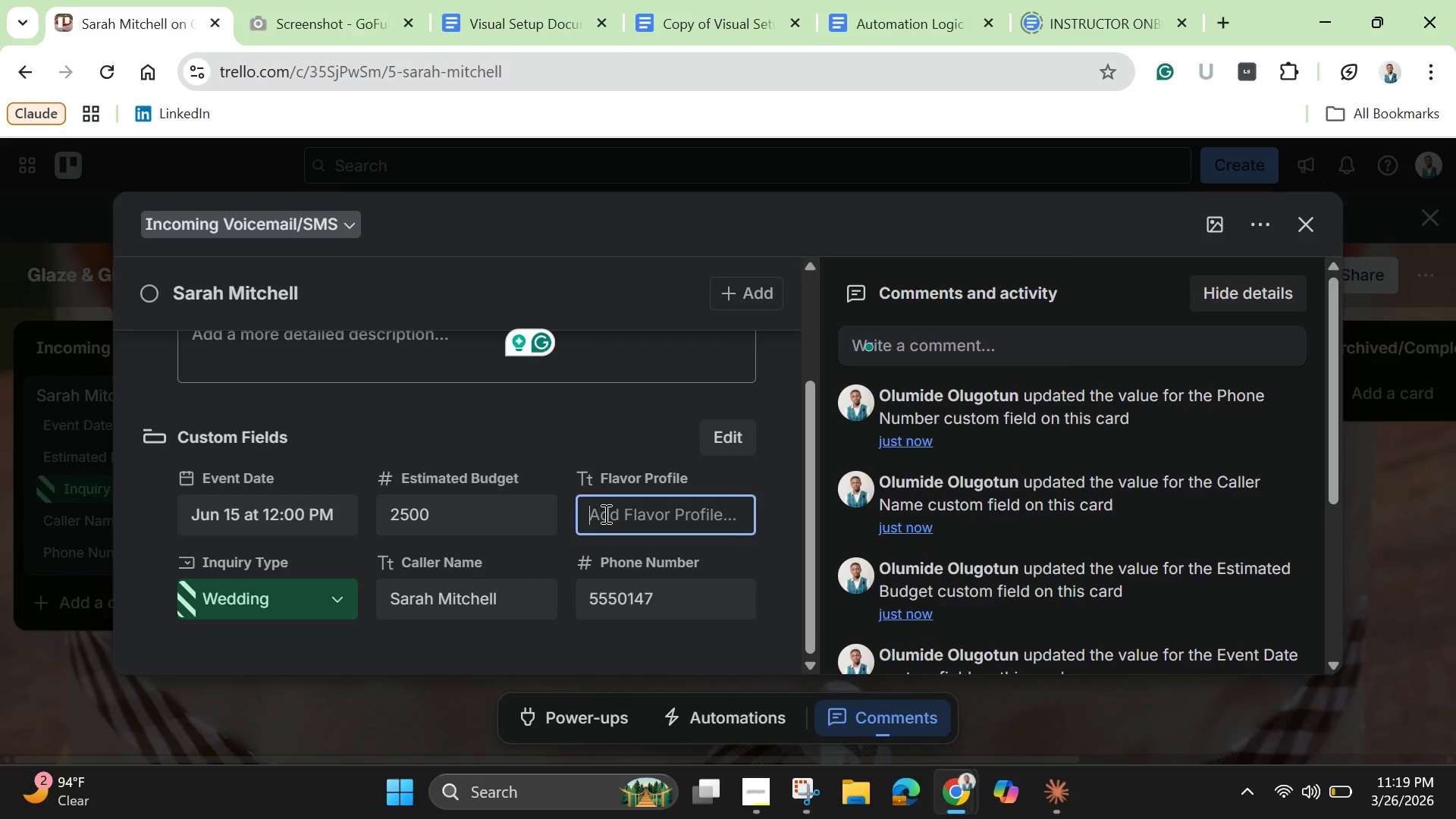 
wait(11.8)
 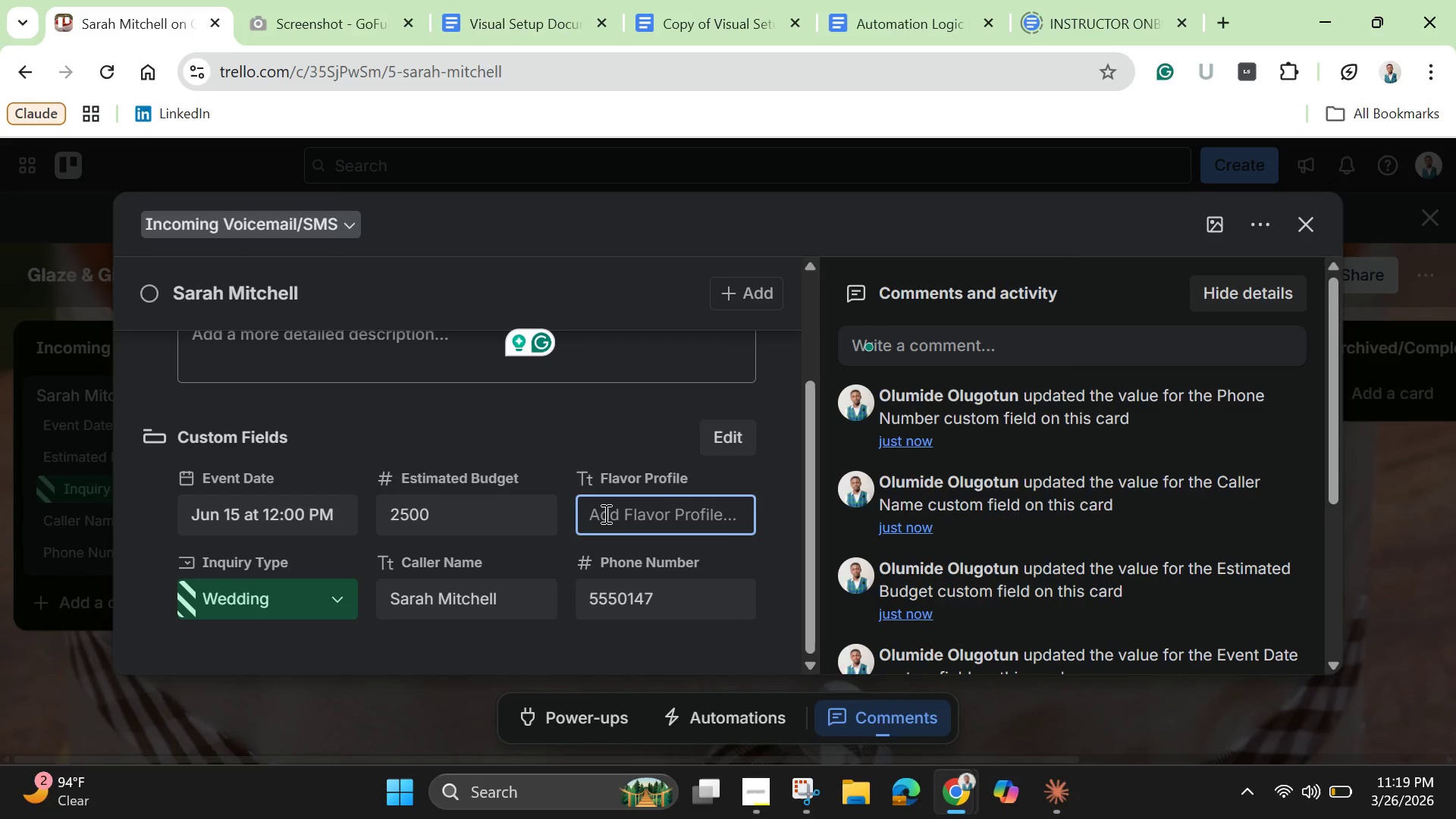 
type(Vanilla with rasp)
key(Backspace)
type(pberry filling)
 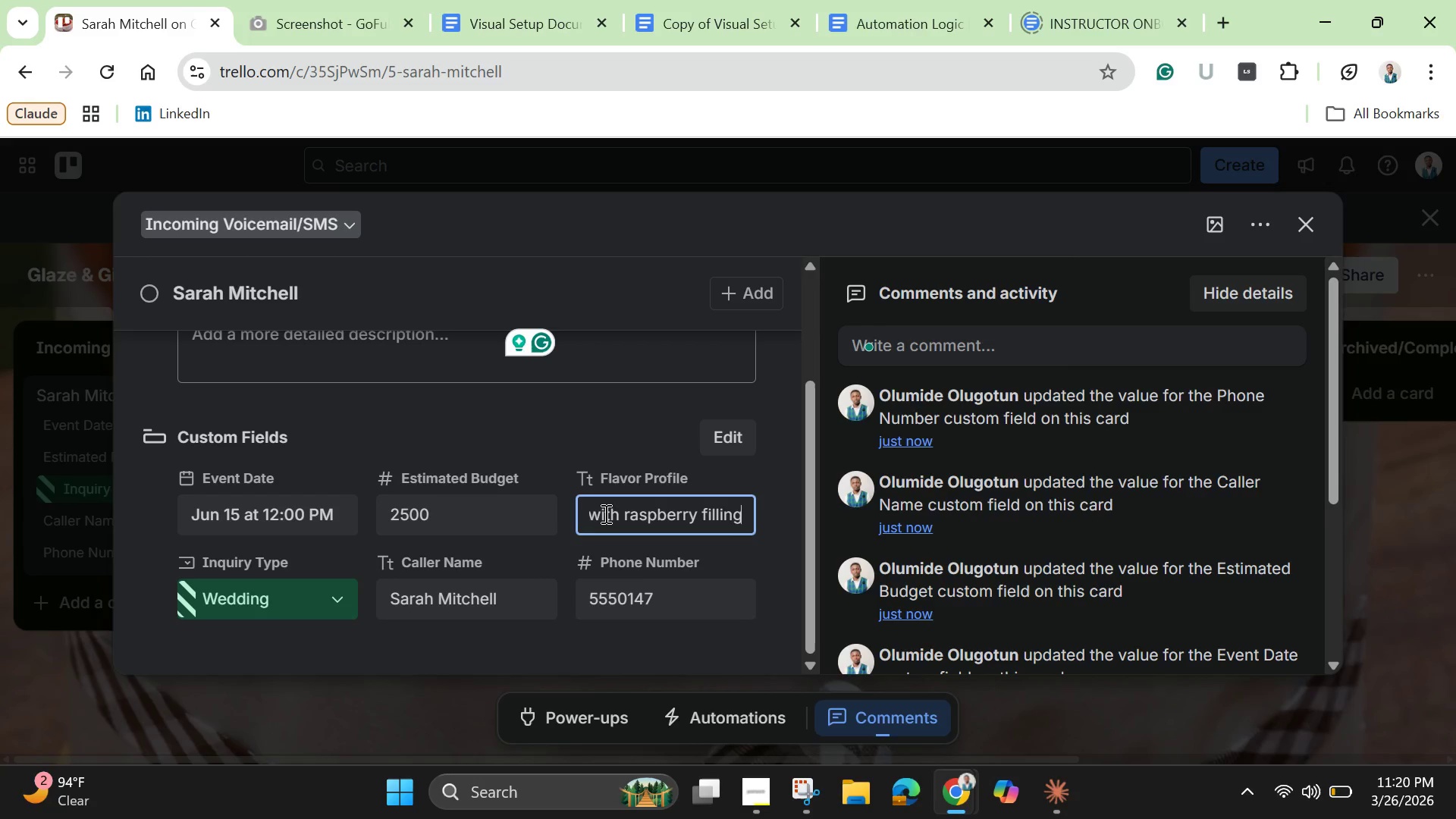 
scroll: coordinate [739, 453], scroll_direction: up, amount: 8.0
 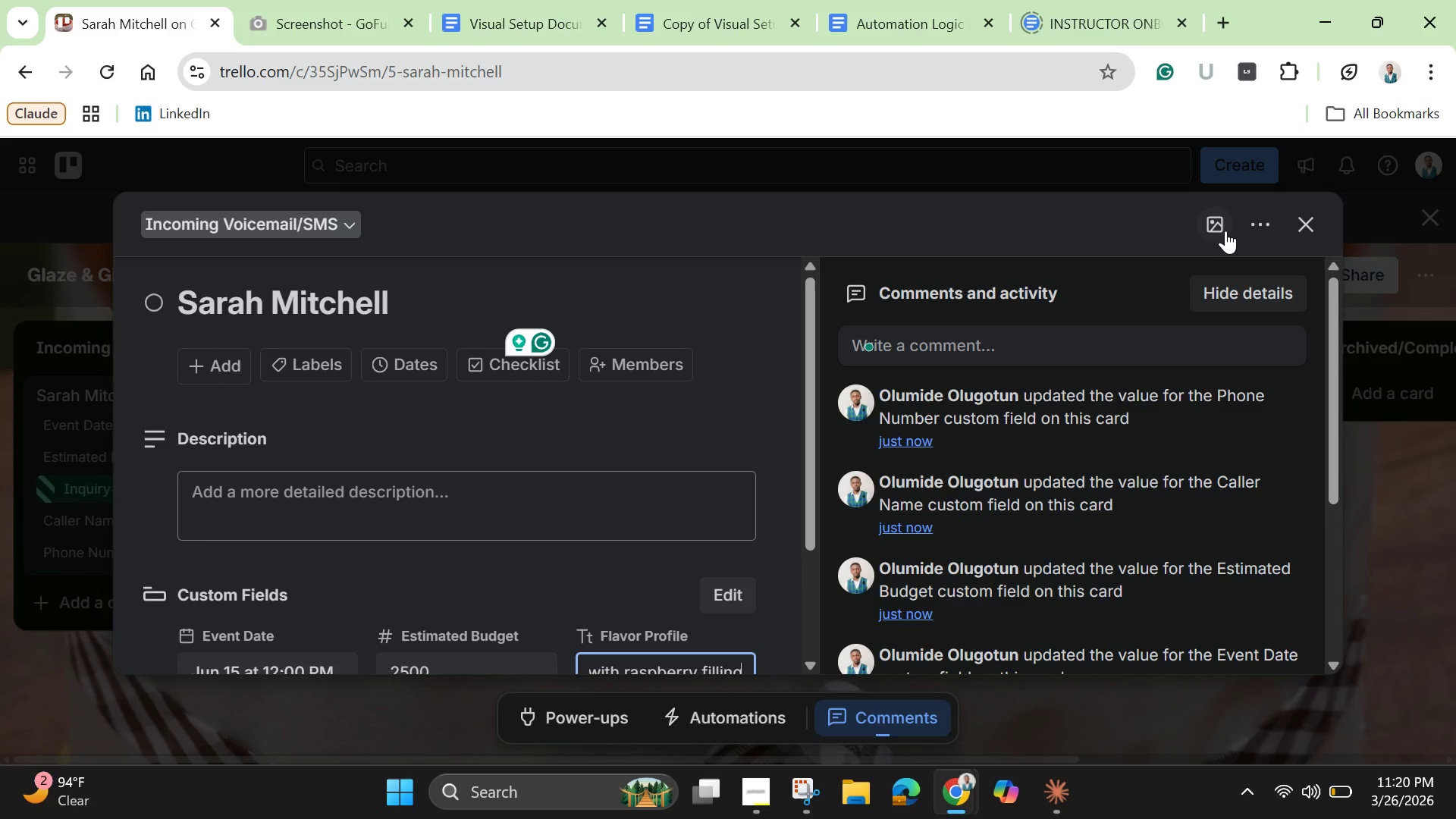 
left_click([1224, 228])
 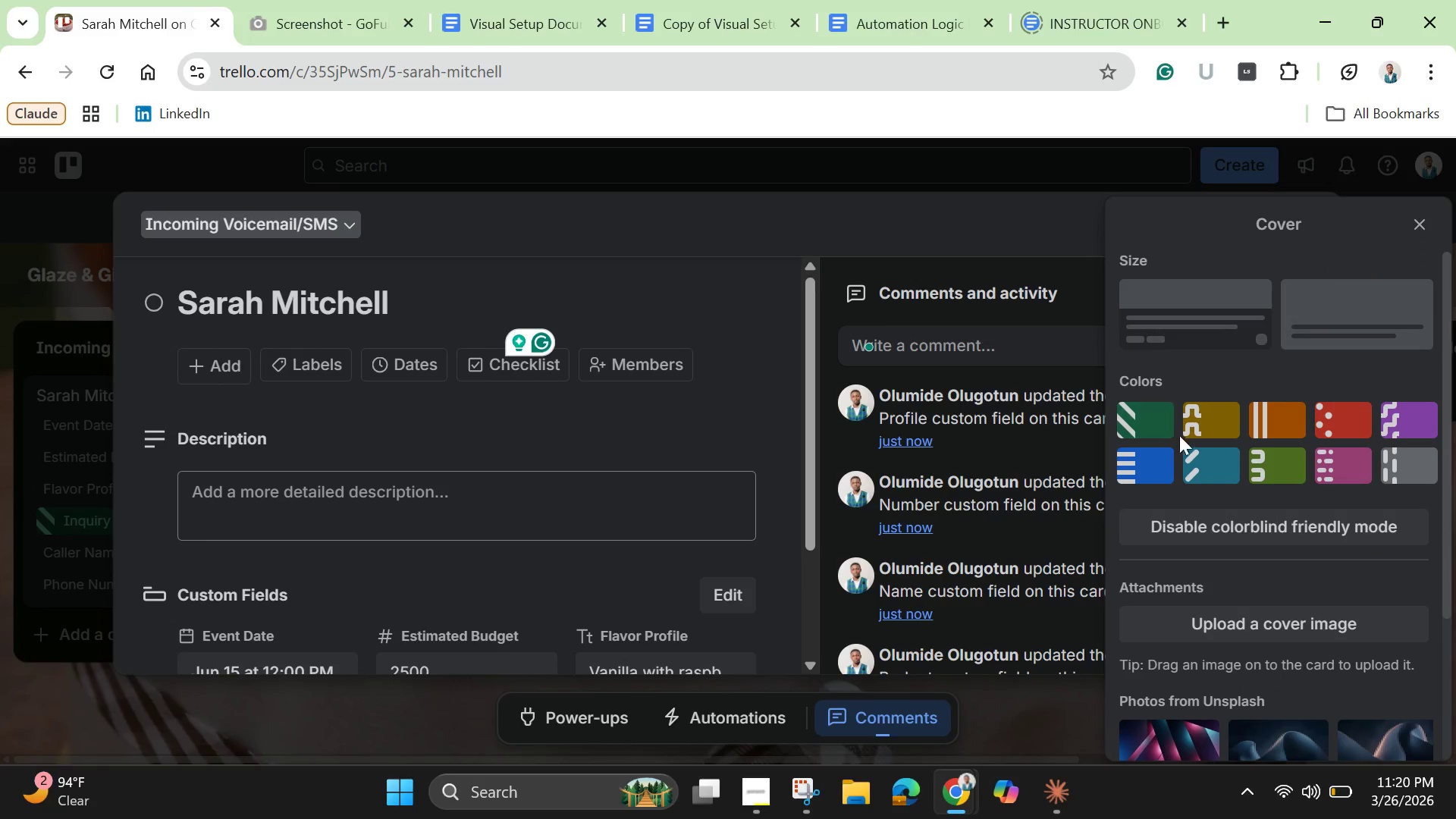 
left_click([1198, 432])
 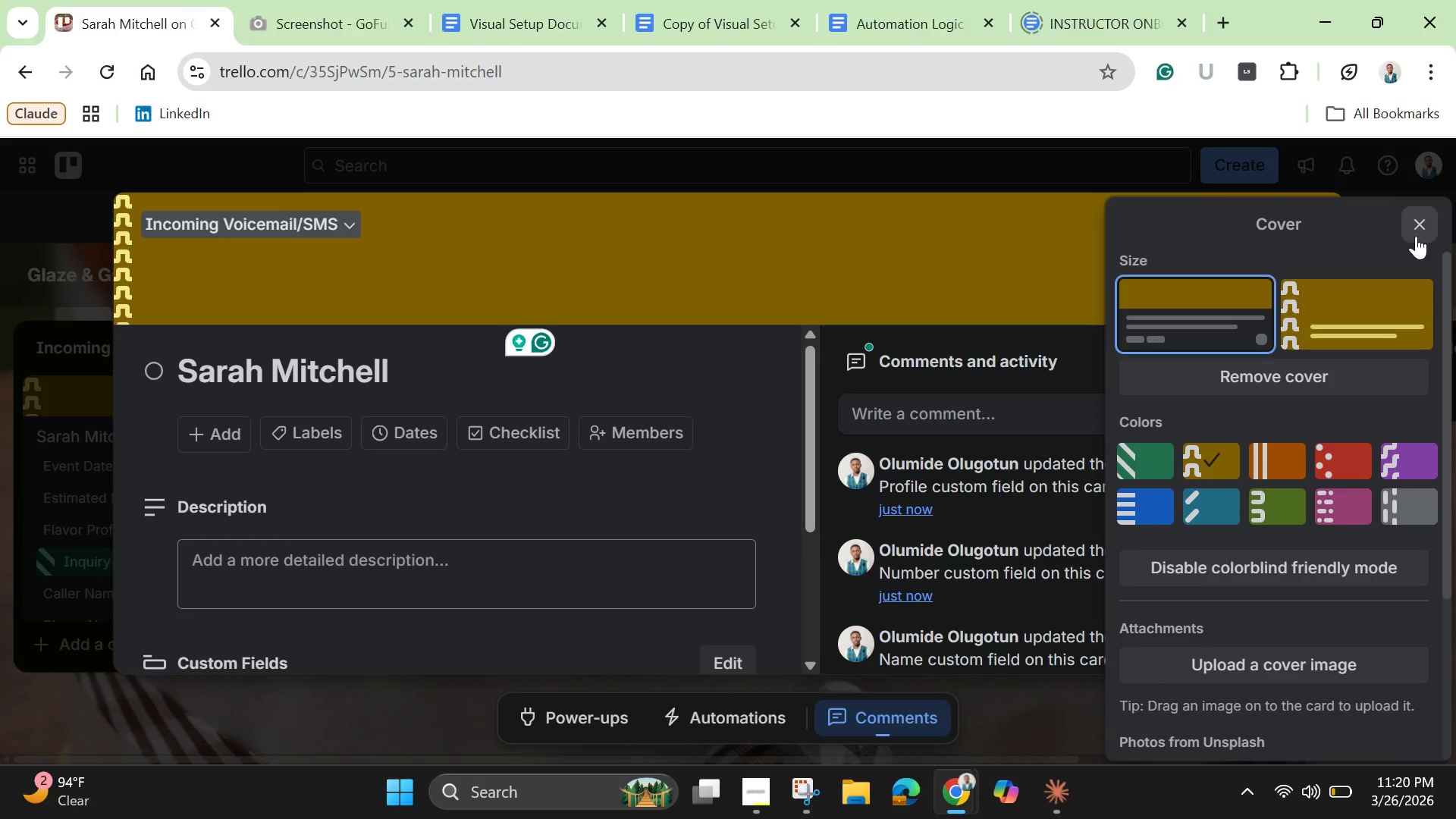 
left_click([1422, 227])
 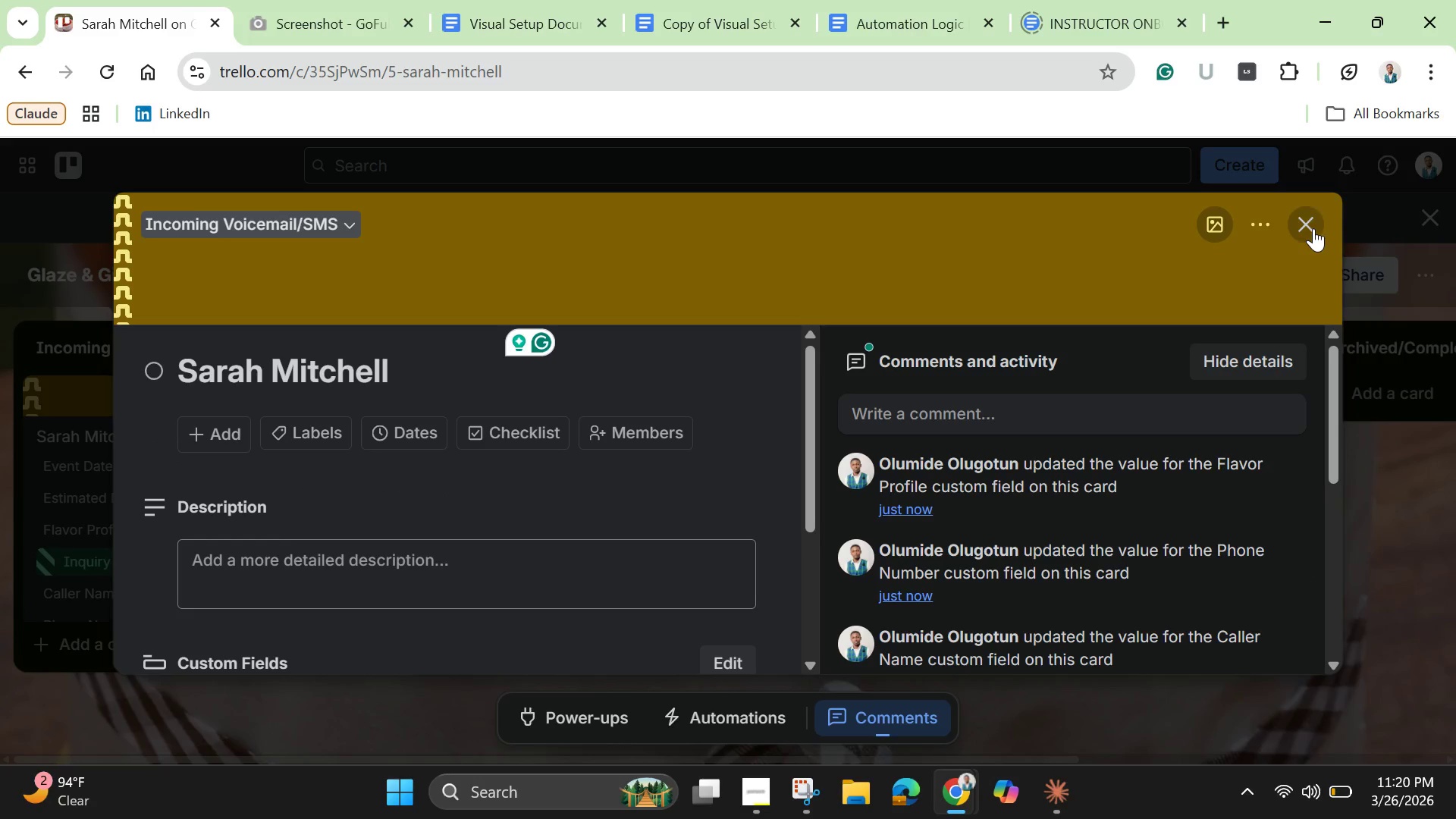 
left_click([1310, 225])
 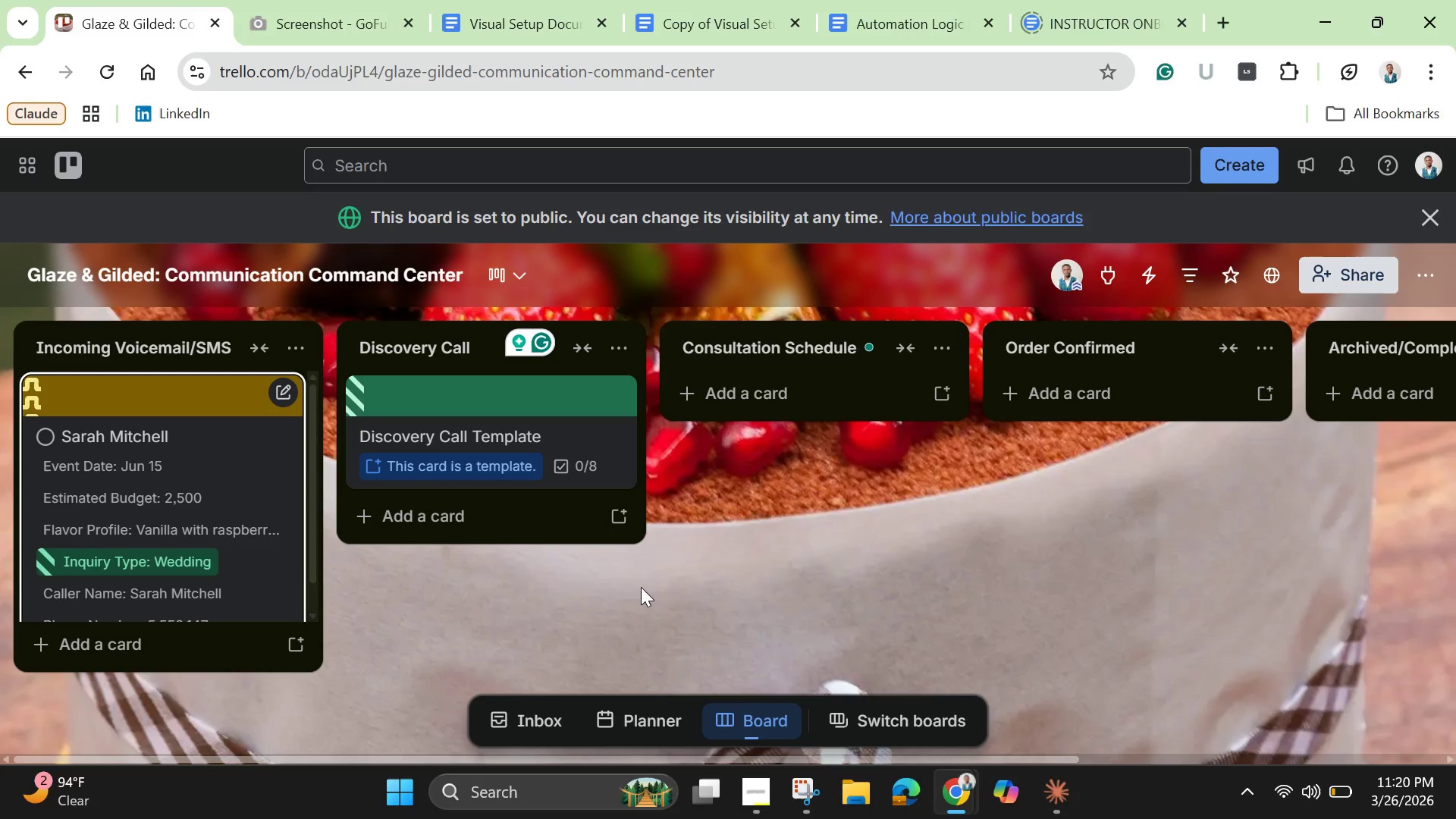 
scroll: coordinate [266, 532], scroll_direction: none, amount: 0.0
 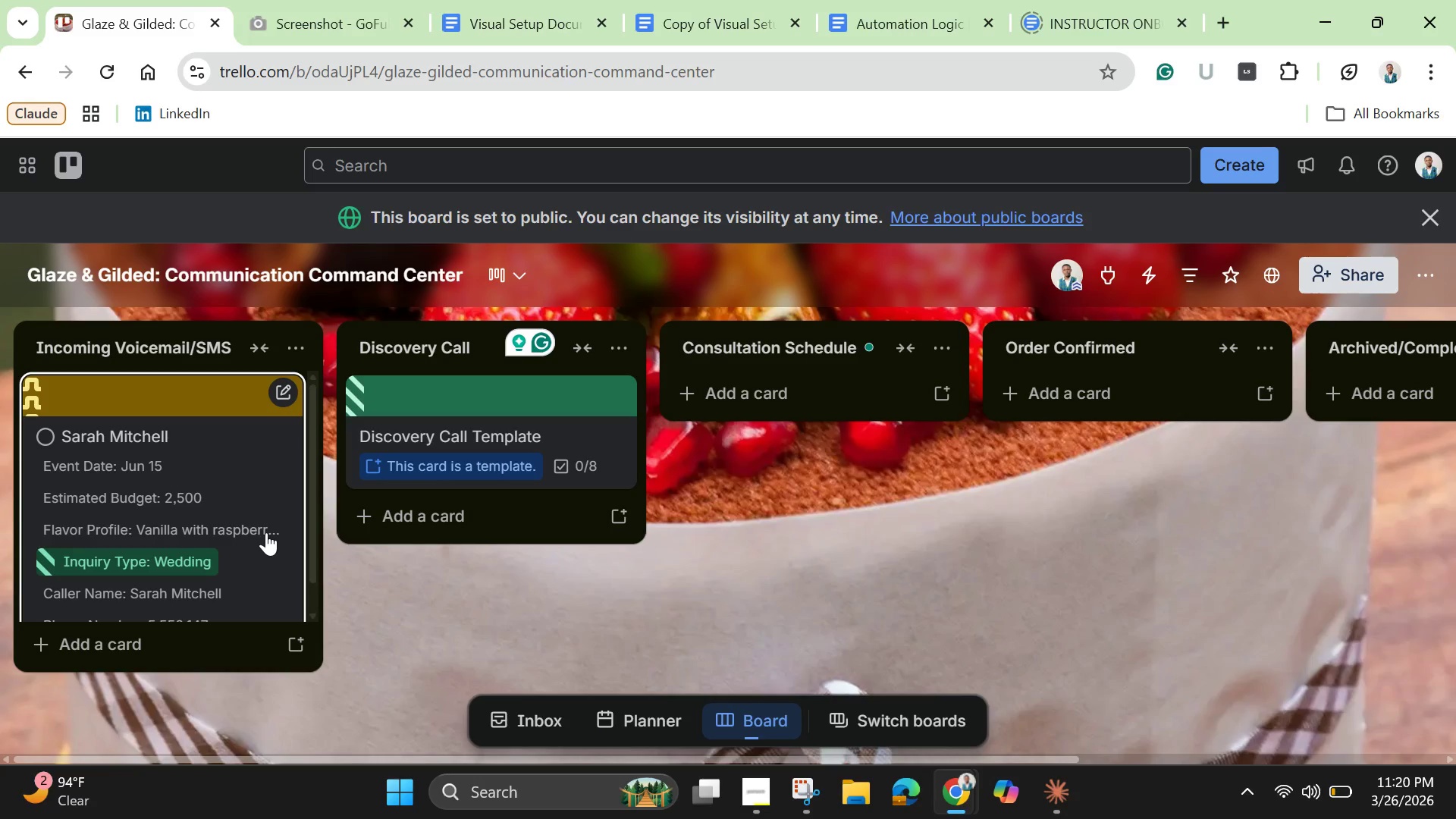 
wait(5.55)
 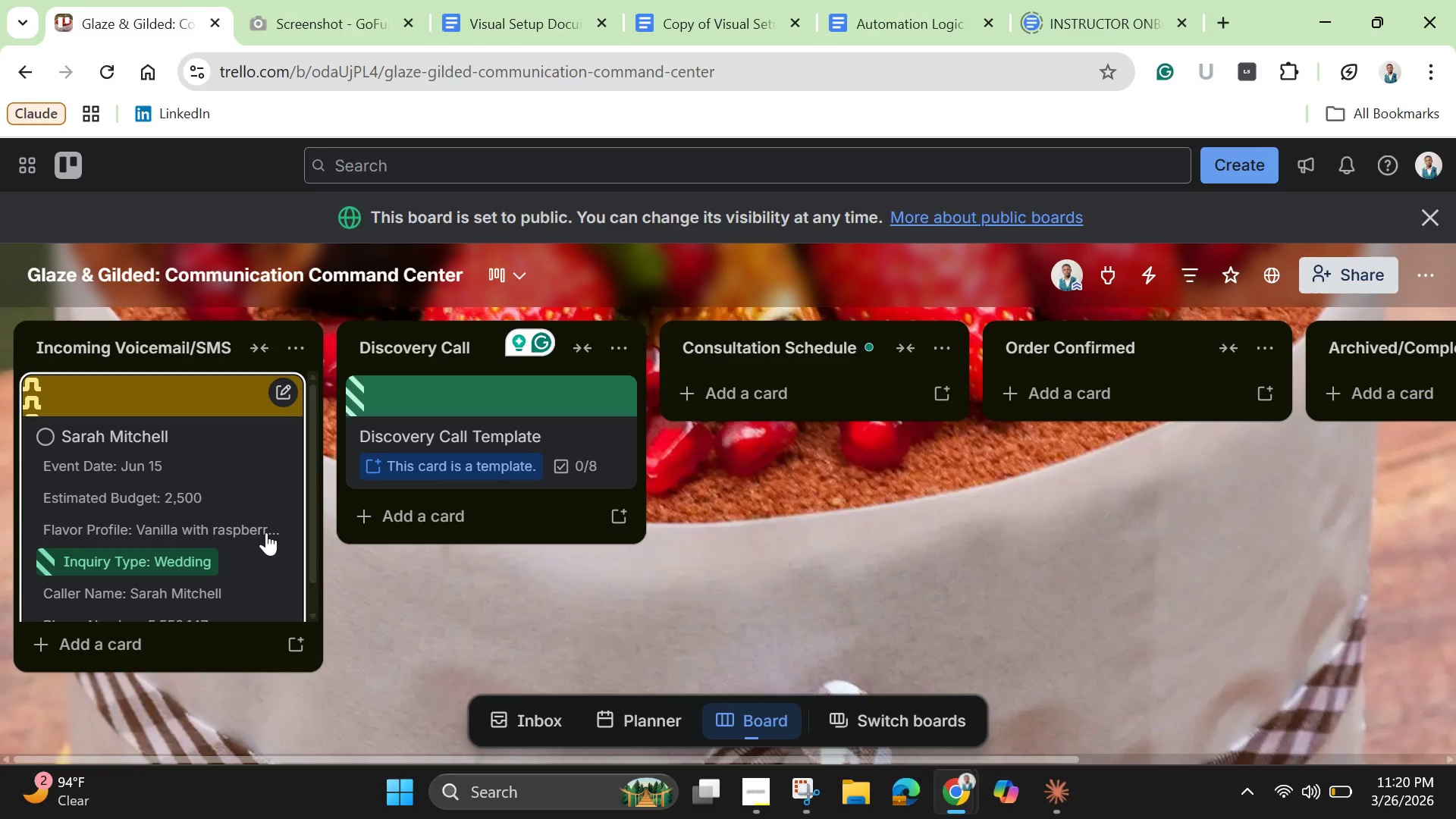 
left_click([507, 439])
 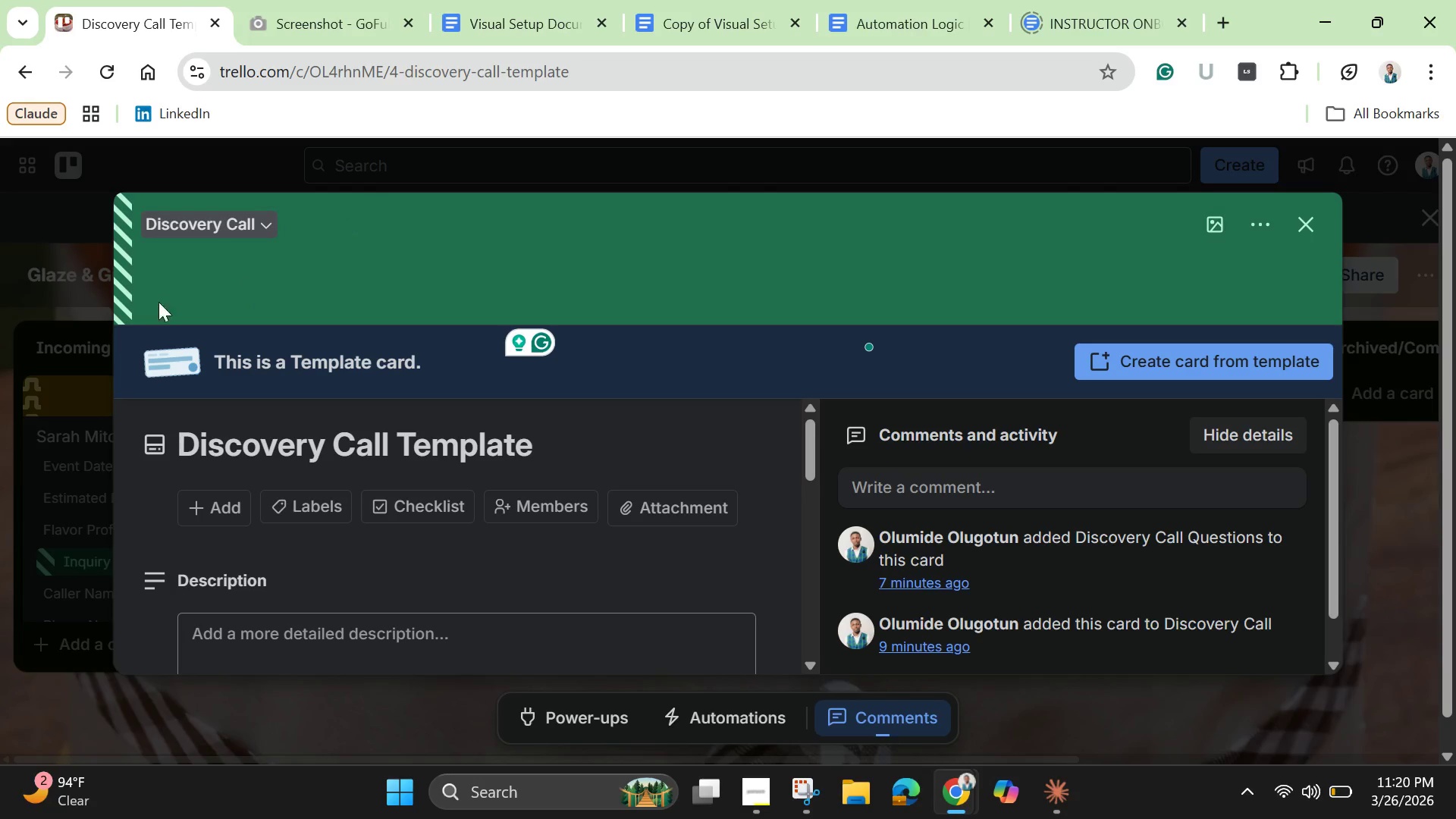 
wait(6.19)
 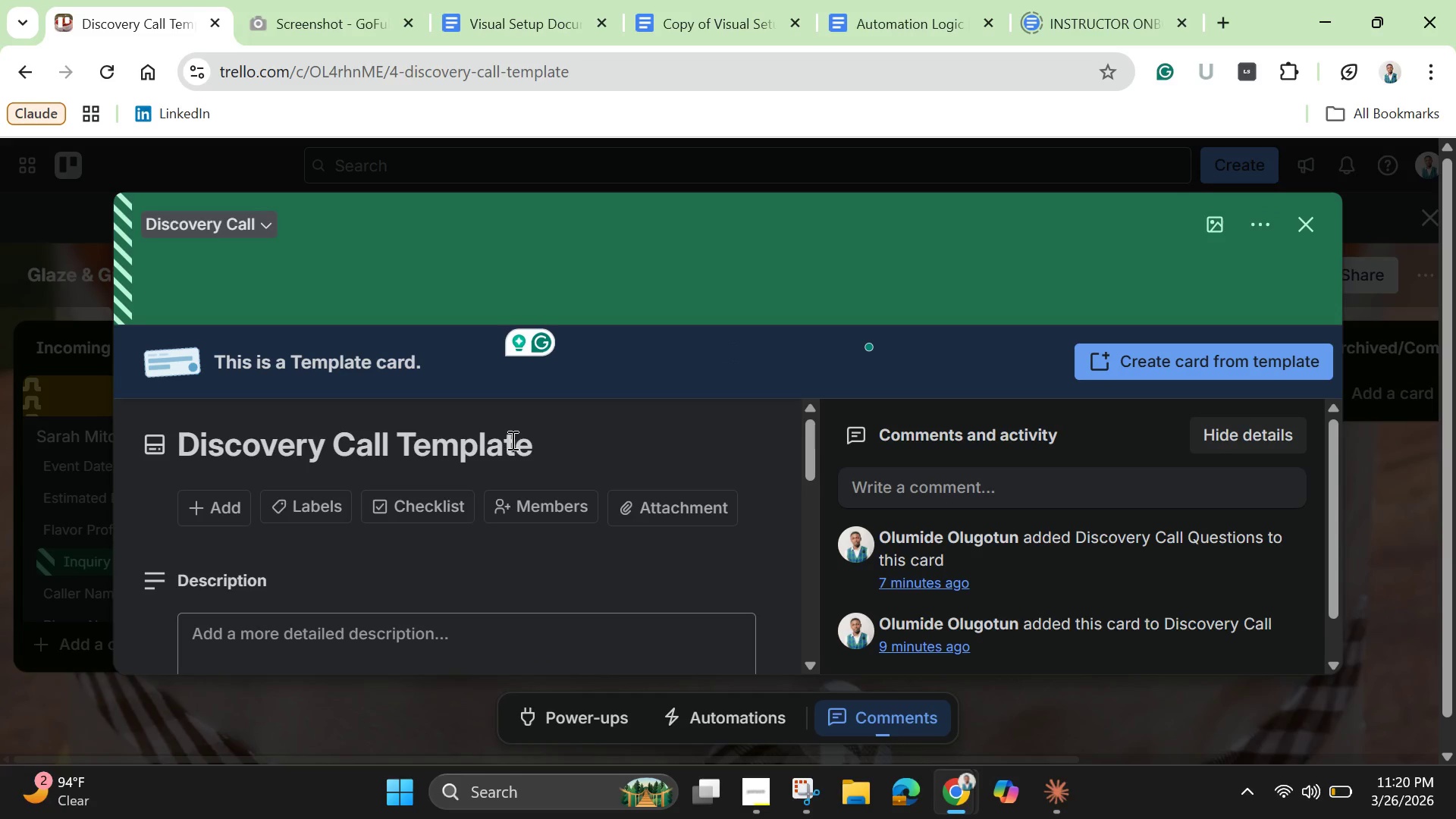 
left_click([759, 786])